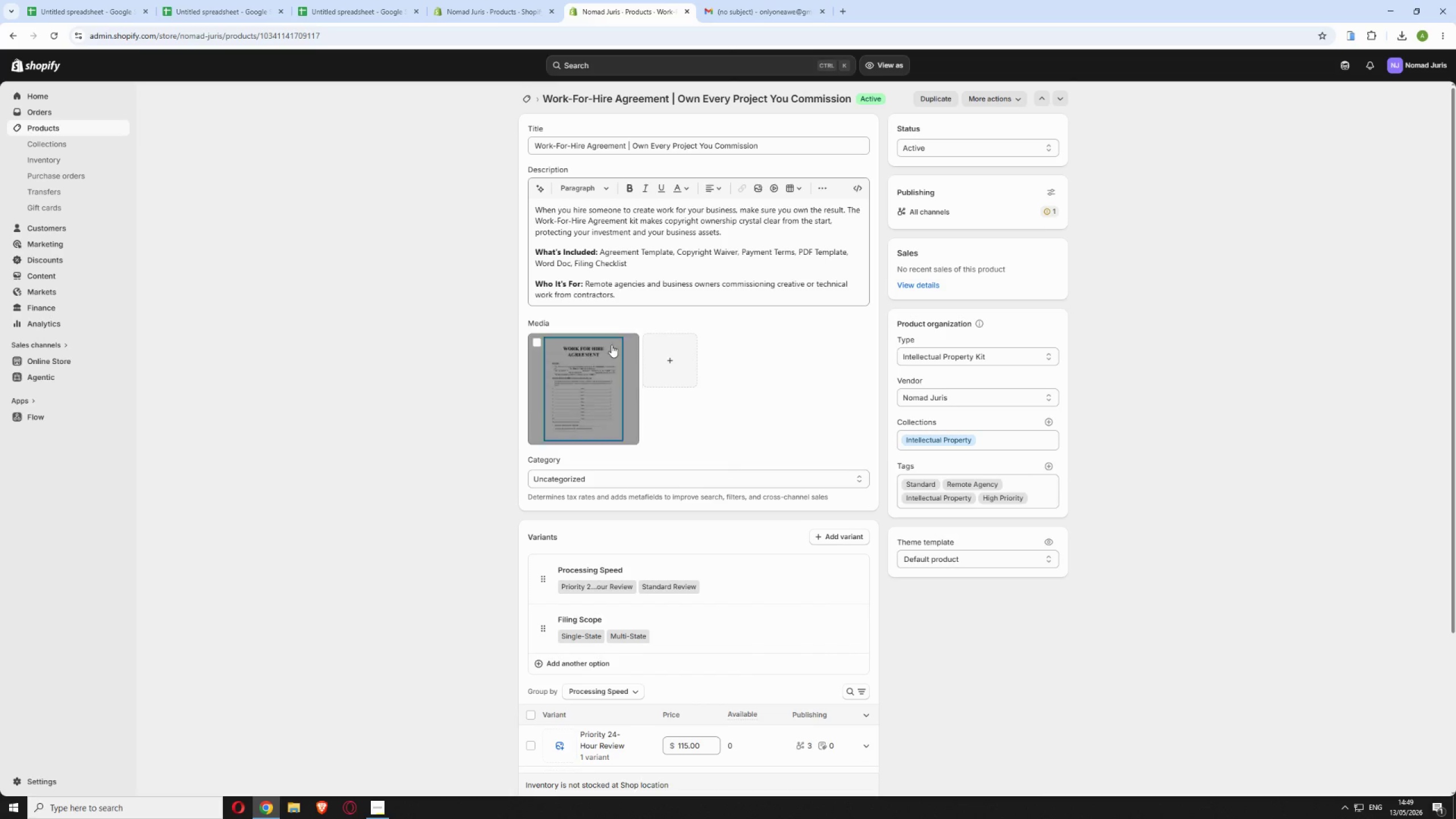 
left_click([584, 367])
 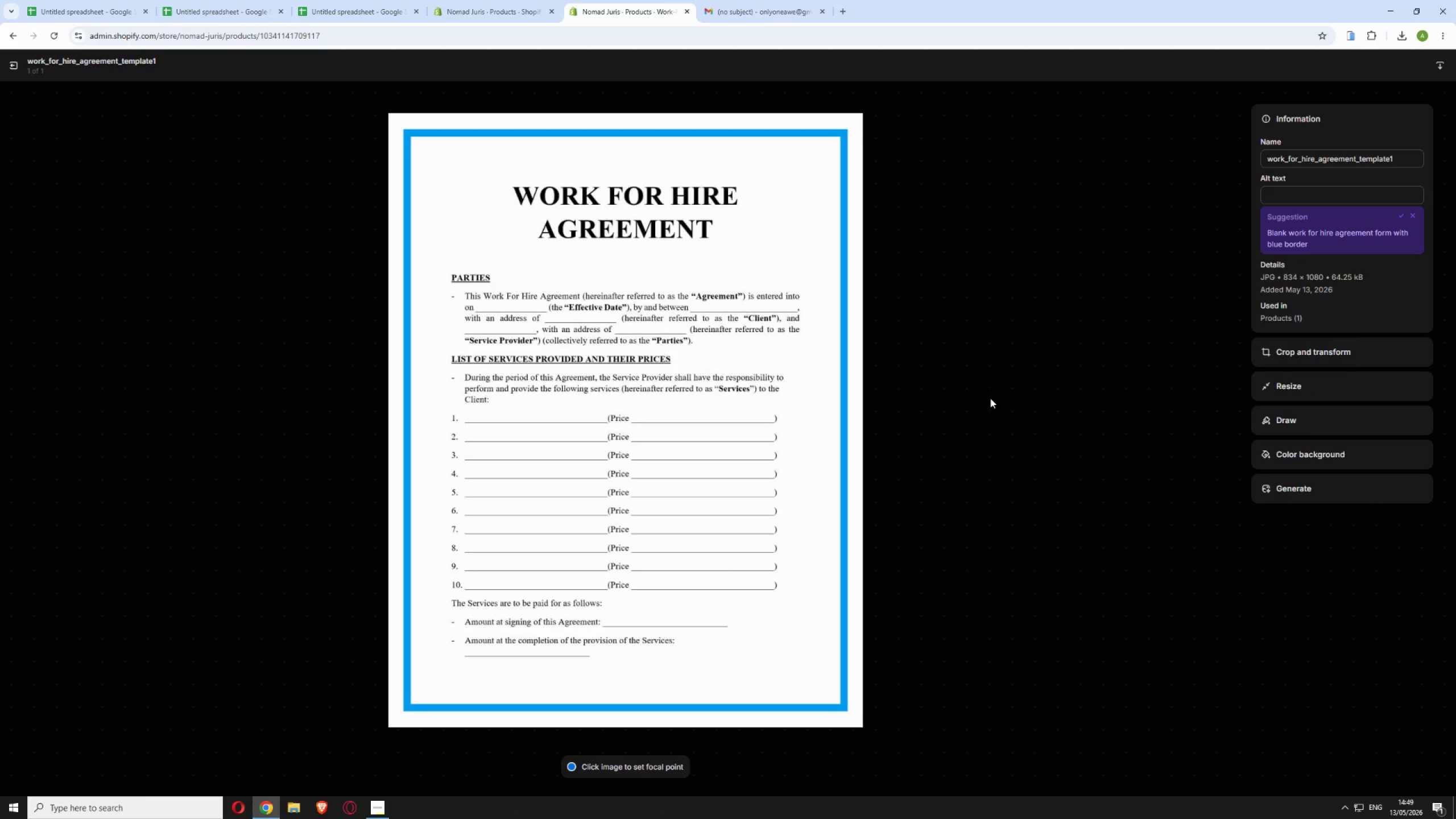 
left_click([1291, 196])
 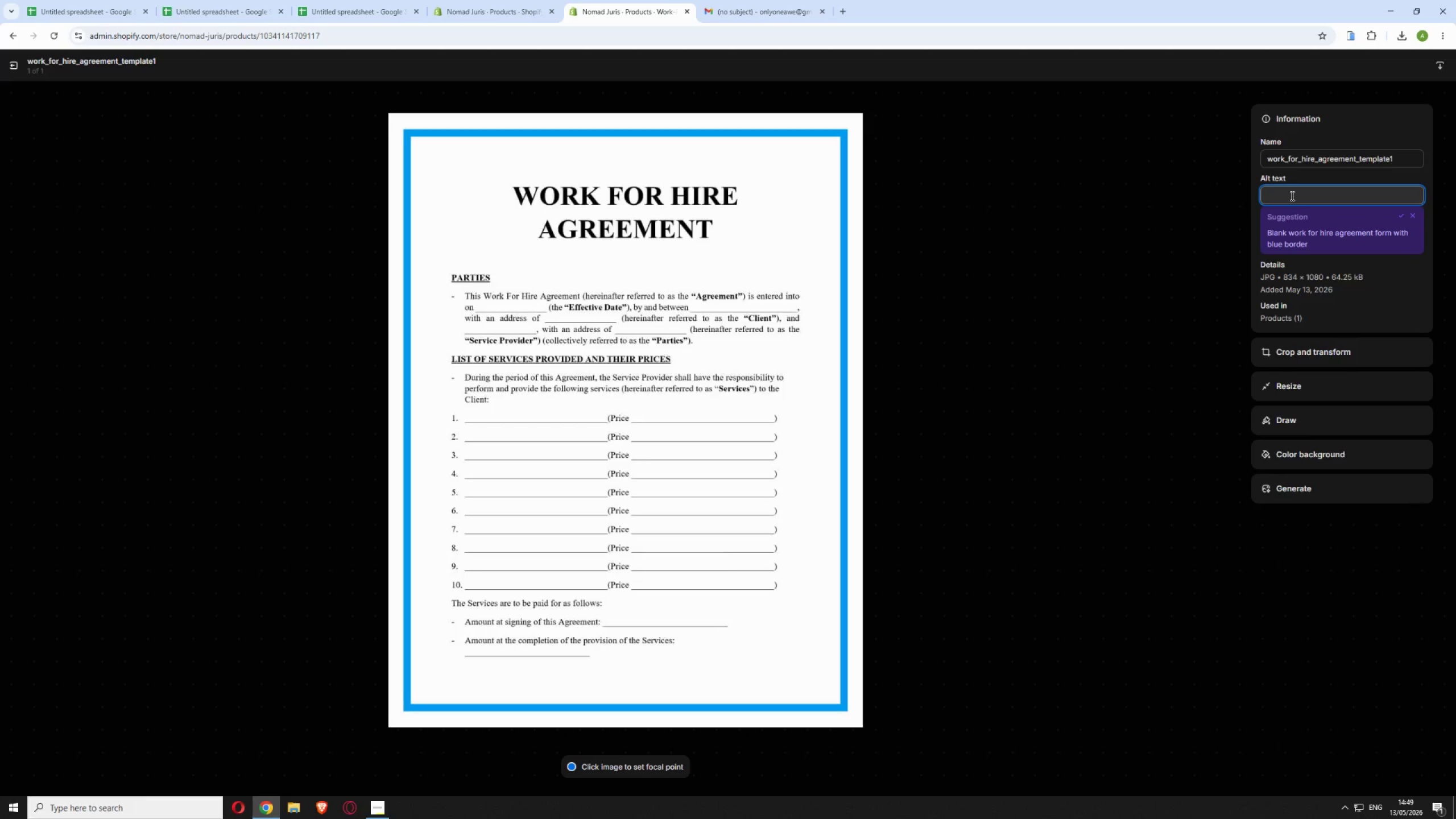 
key(Control+V)
 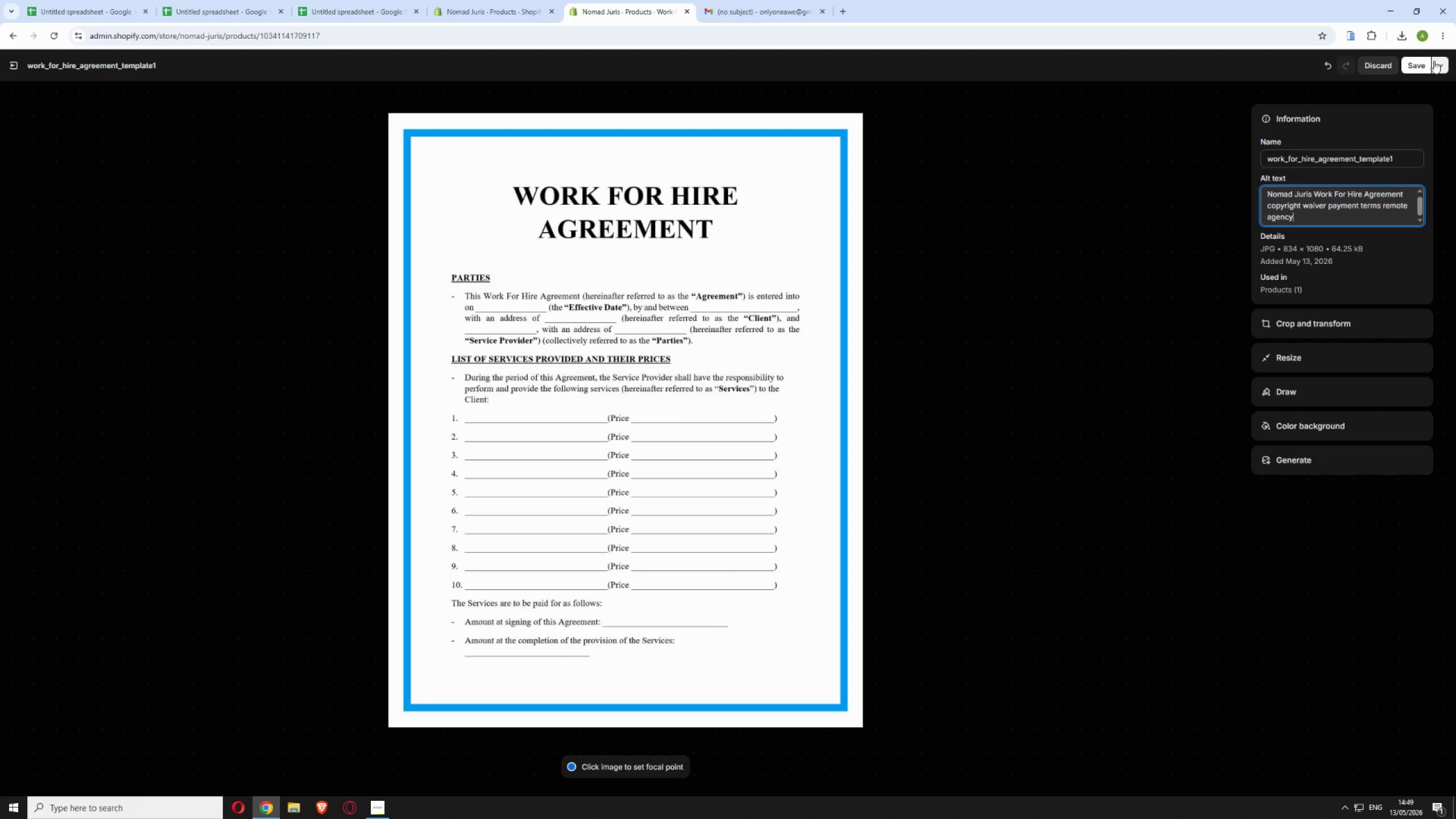 
left_click([1420, 67])
 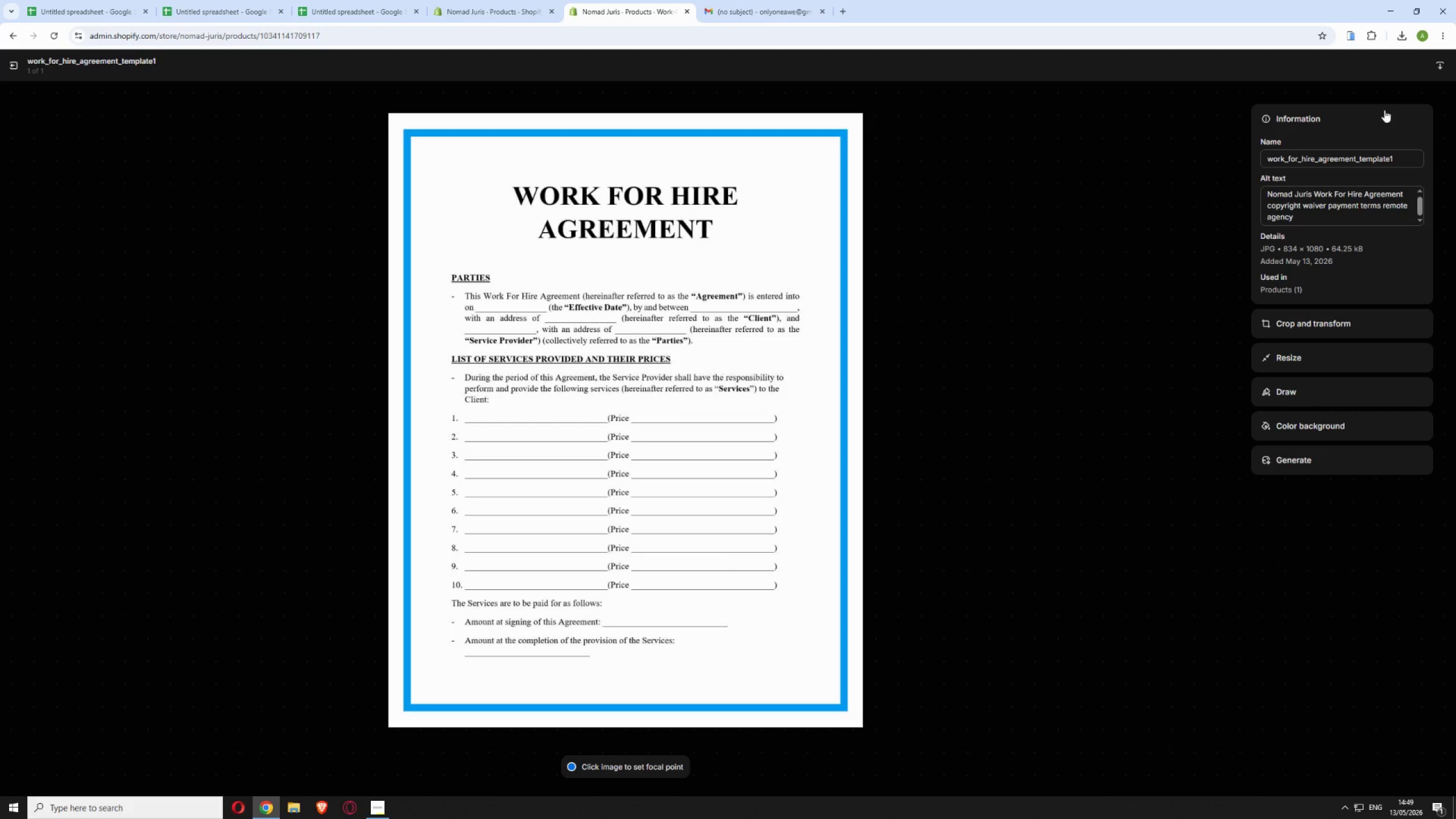 
left_click([16, 73])
 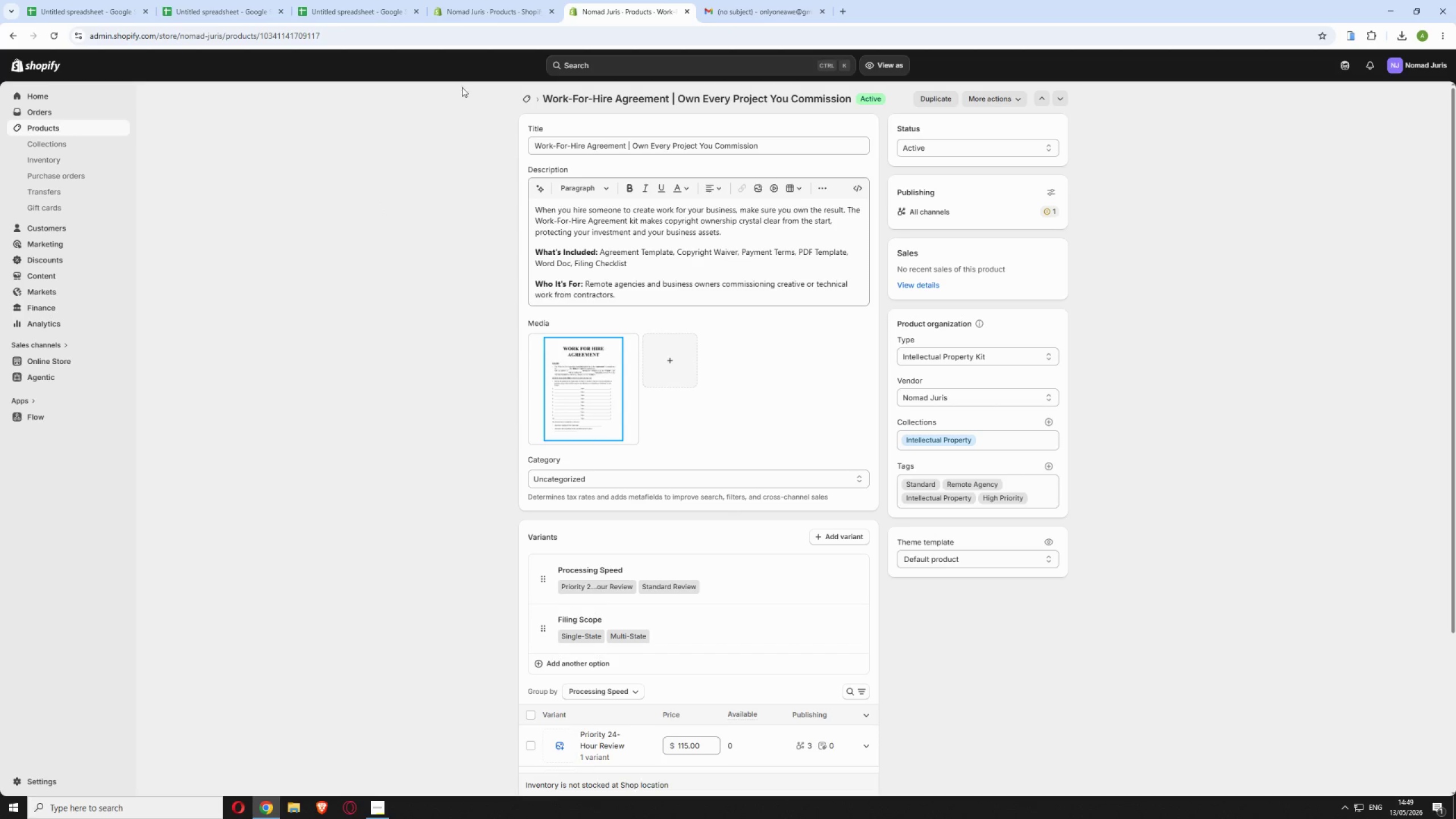 
left_click([521, 98])
 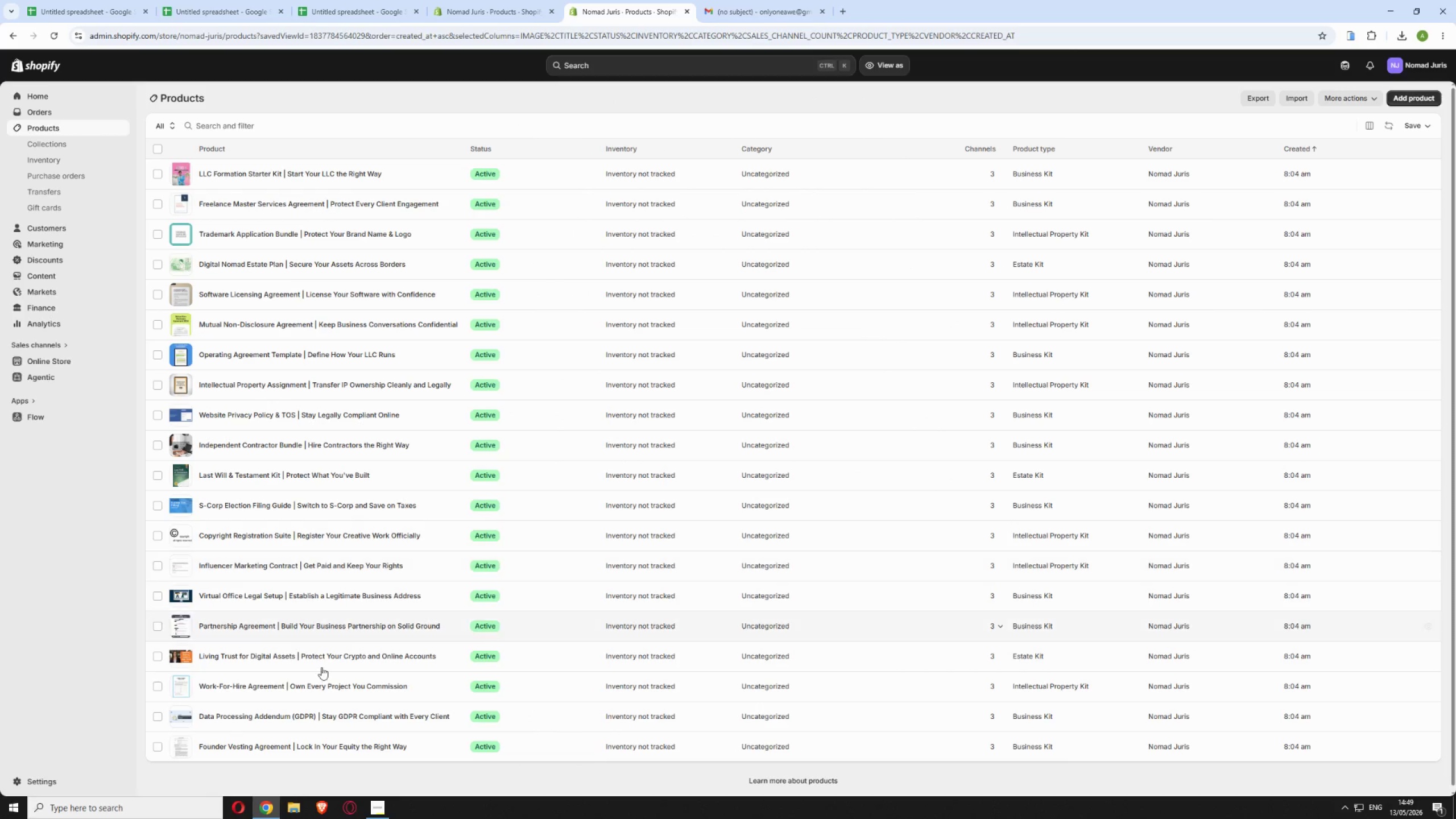 
left_click([452, 715])
 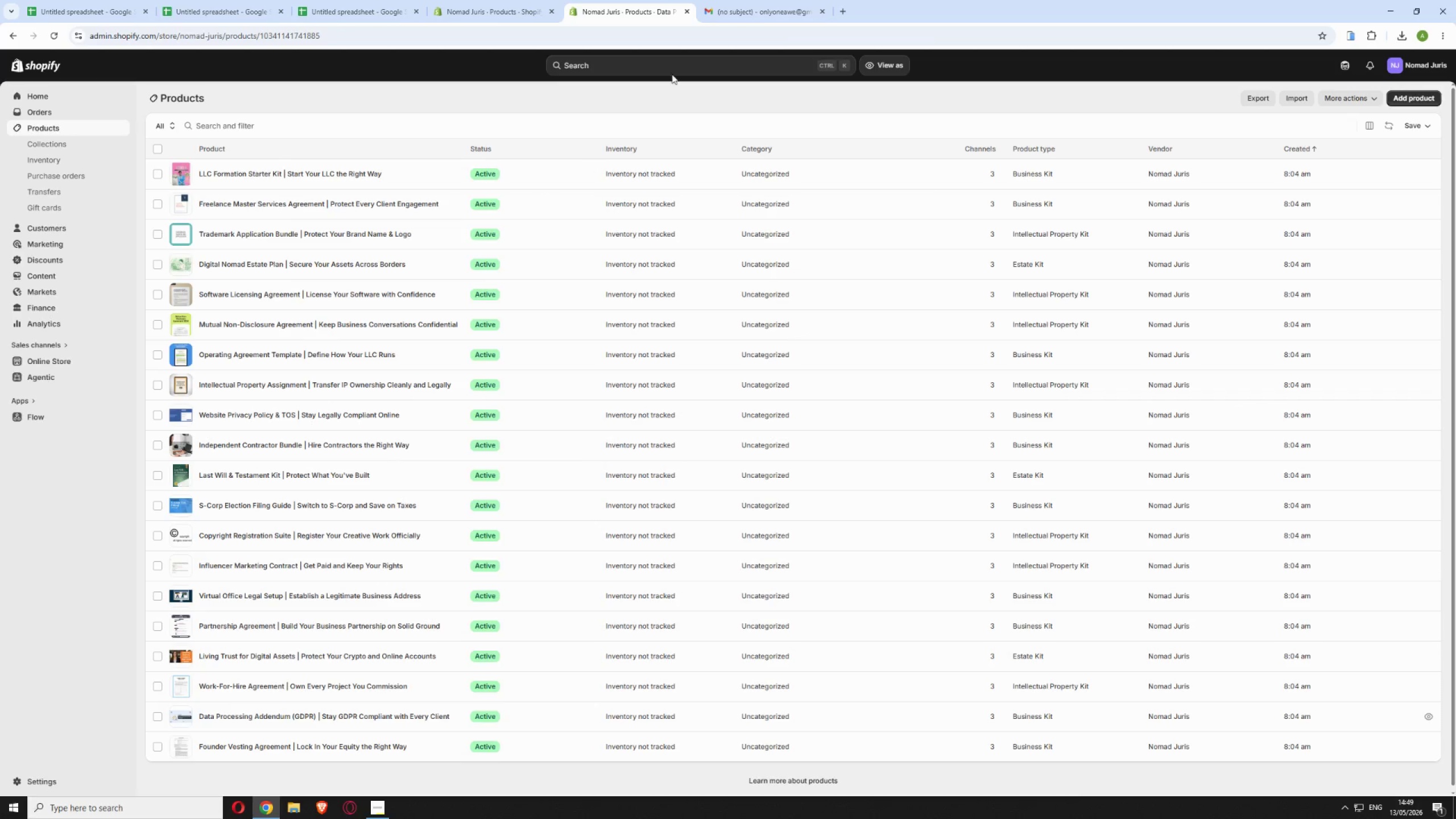 
left_click([743, 0])
 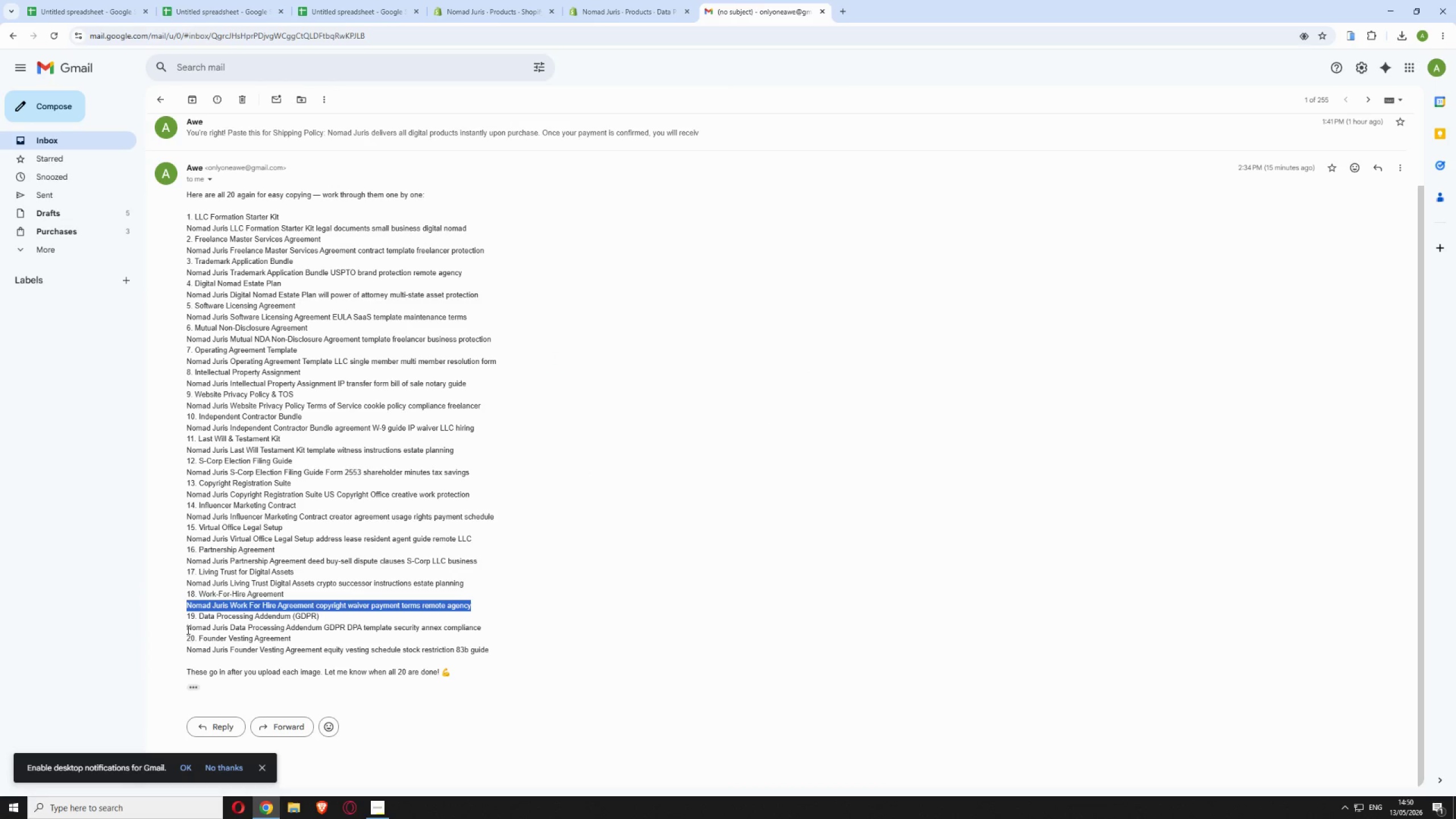 
left_click_drag(start_coordinate=[187, 630], to_coordinate=[482, 627])
 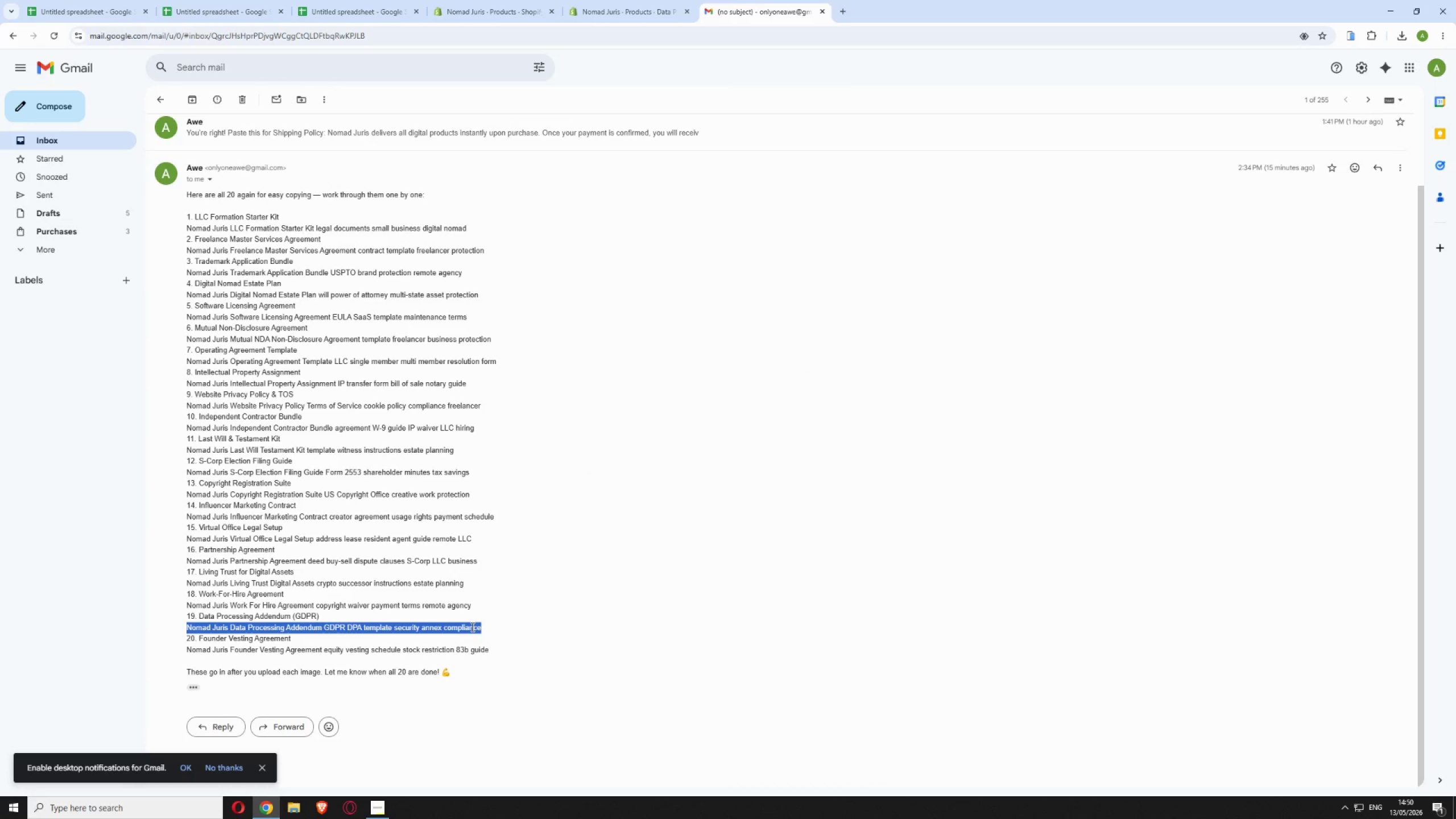 
right_click([471, 627])
 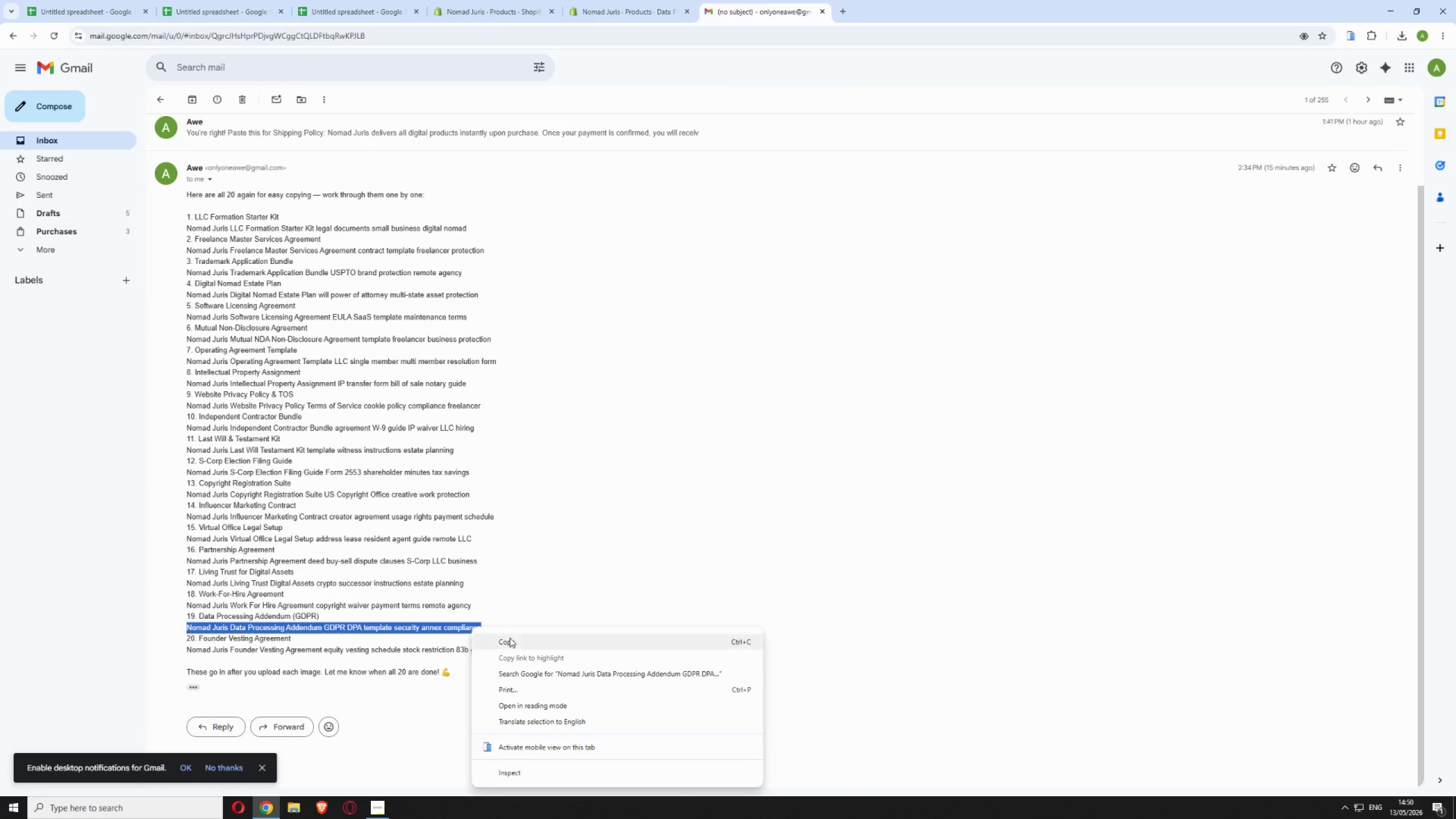 
left_click([515, 642])
 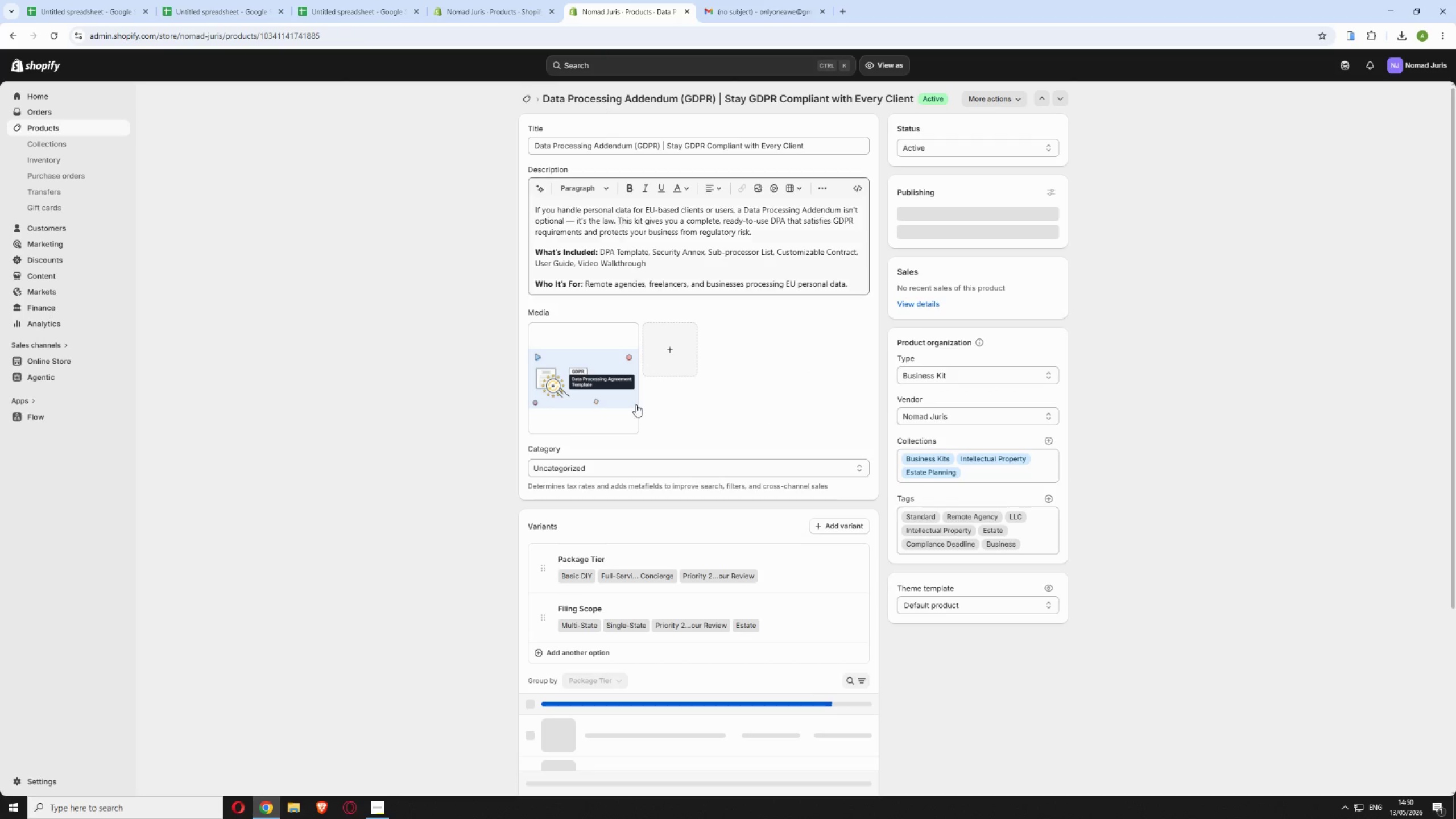 
scroll: coordinate [589, 492], scroll_direction: down, amount: 3.0
 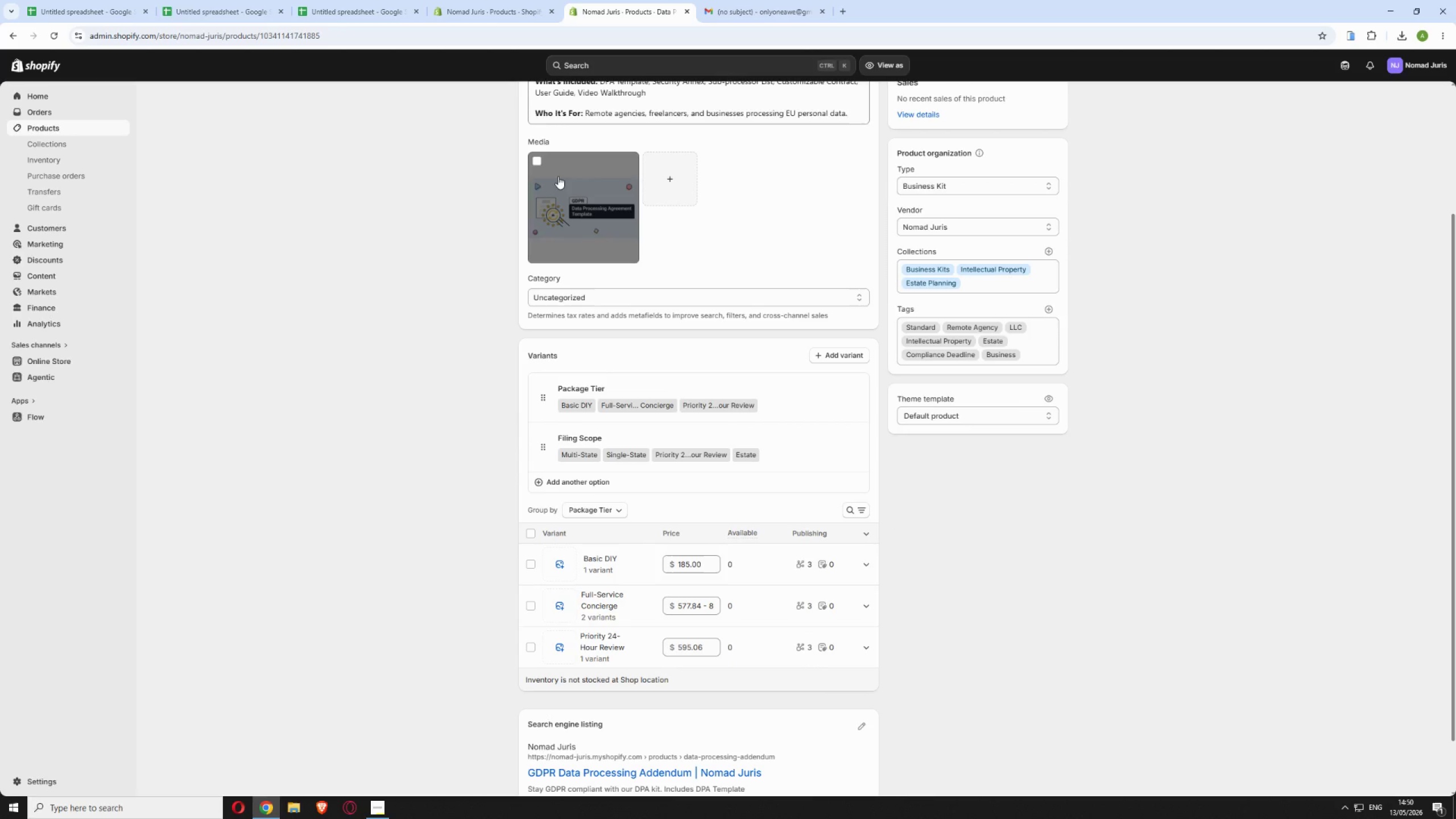 
left_click([574, 200])
 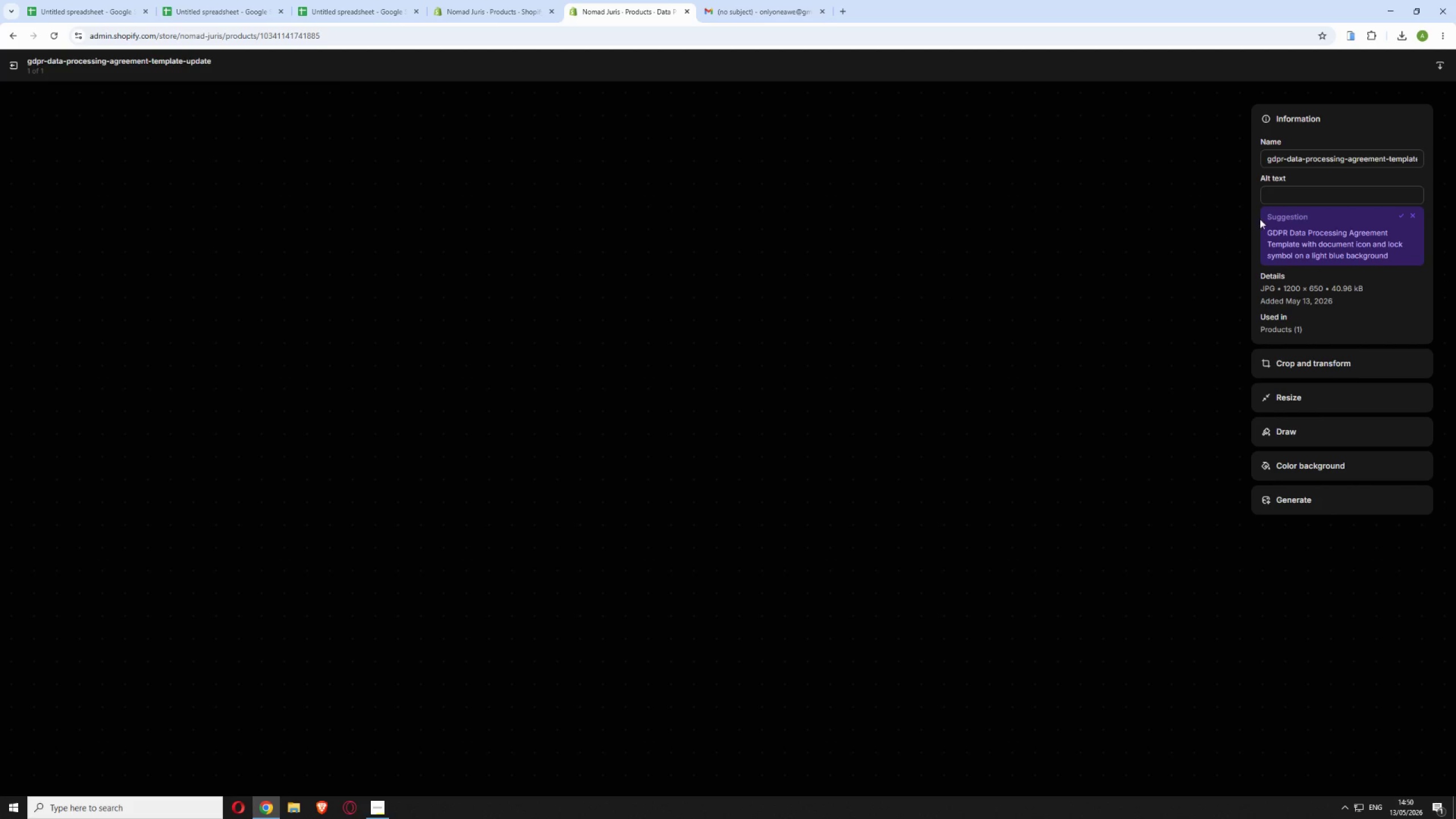 
left_click([1303, 197])
 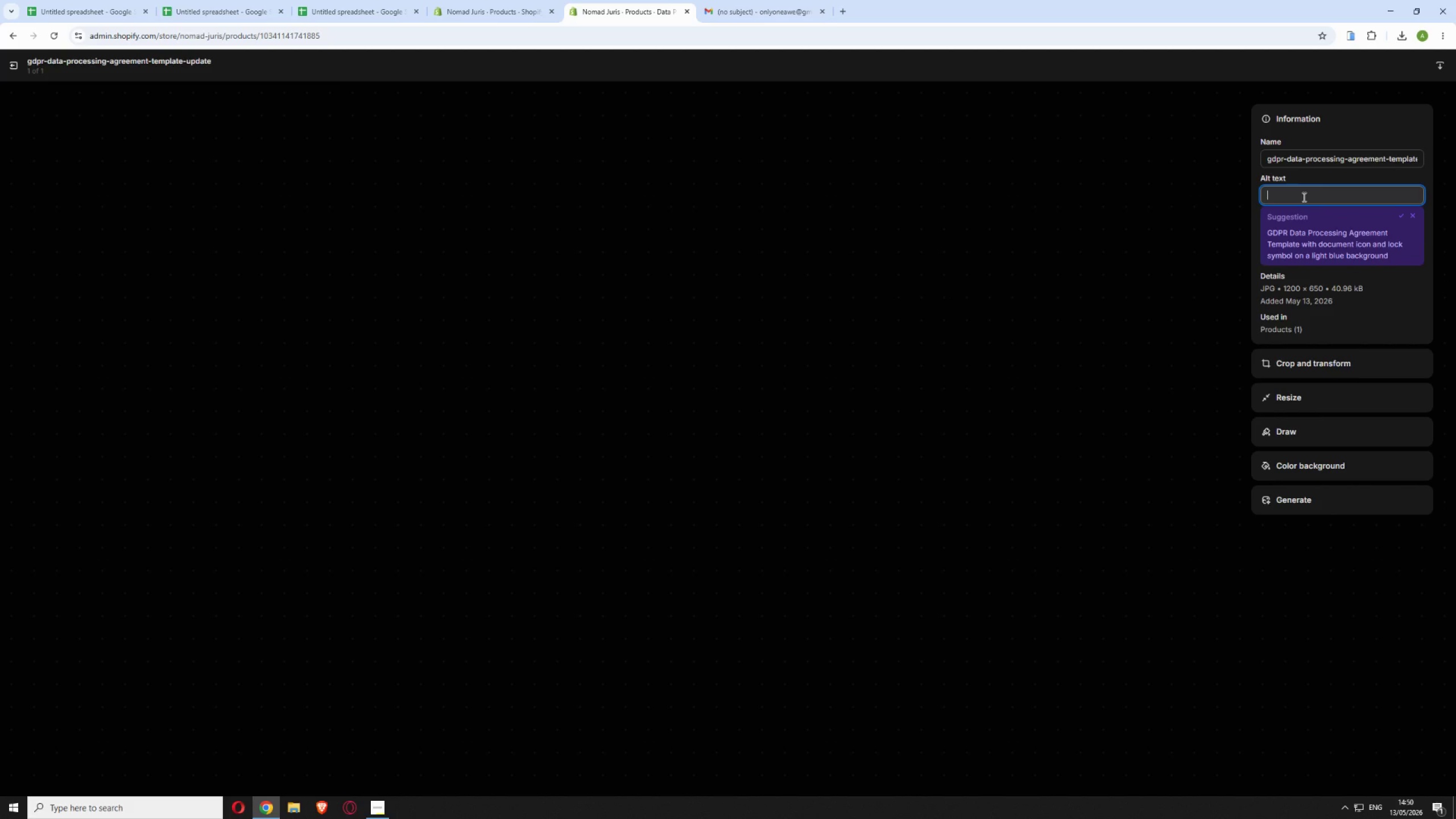 
key(Control+V)
 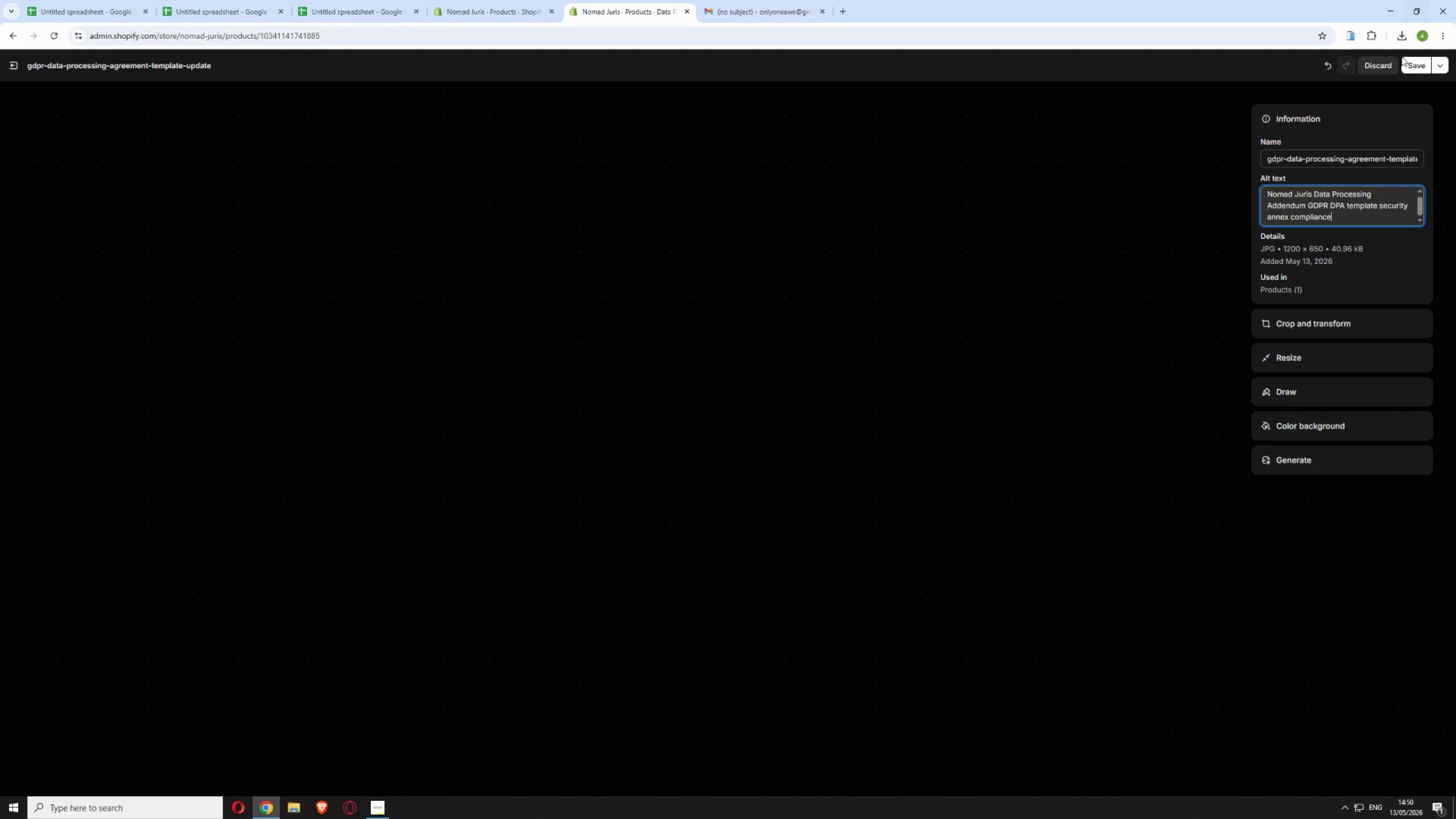 
left_click([1408, 72])
 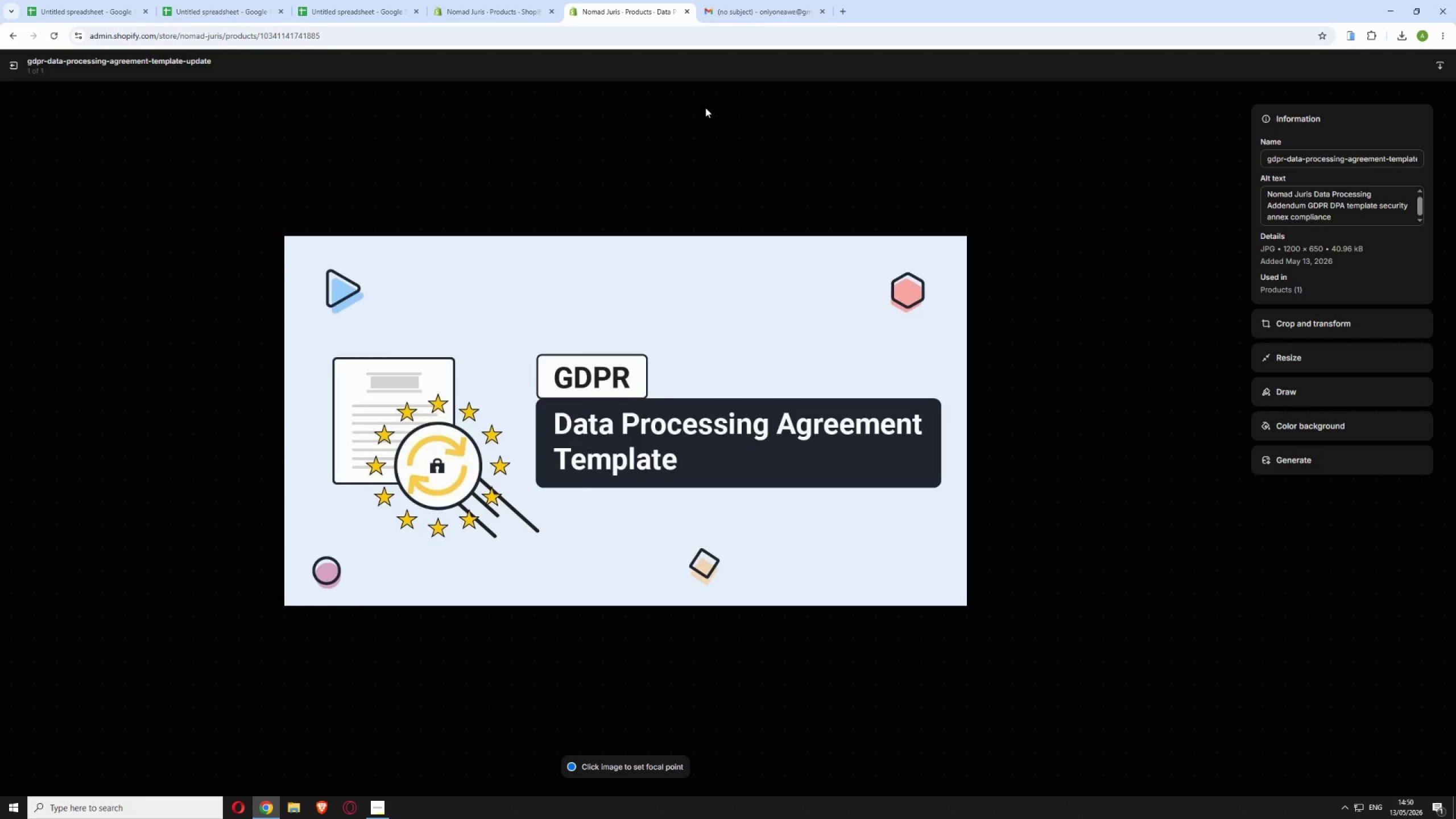 
left_click([19, 67])
 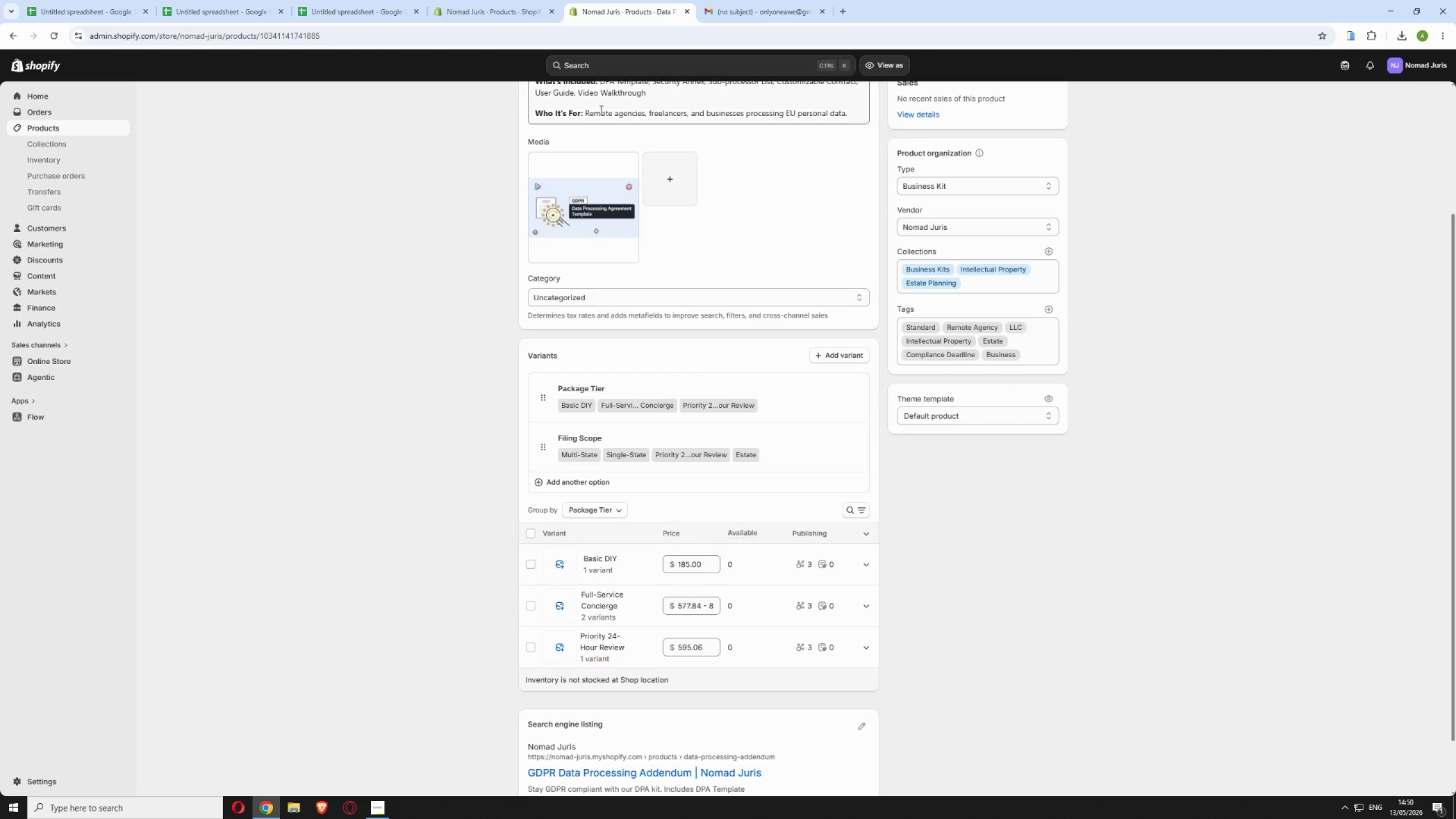 
scroll: coordinate [576, 115], scroll_direction: up, amount: 11.0
 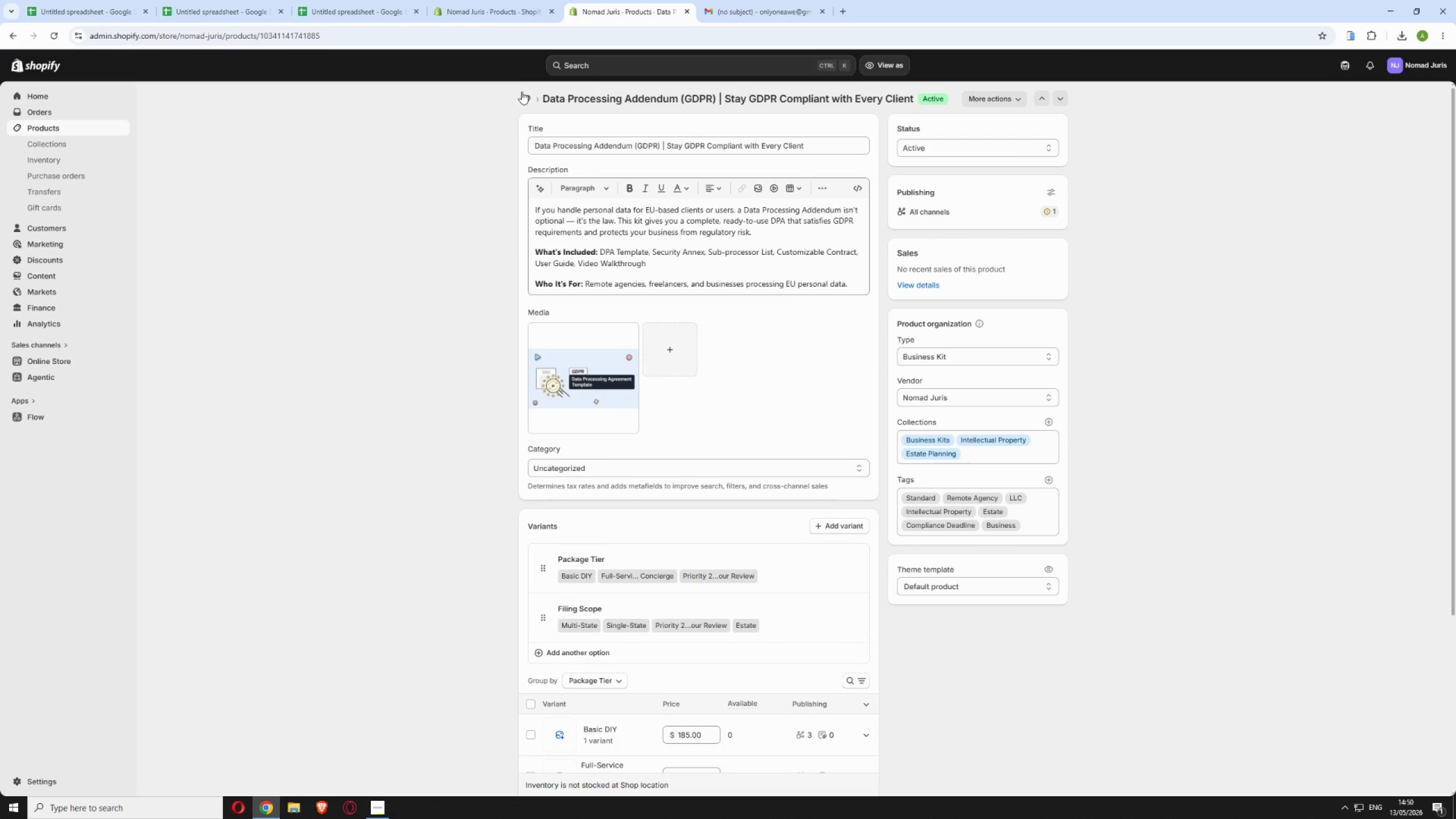 
left_click([521, 94])
 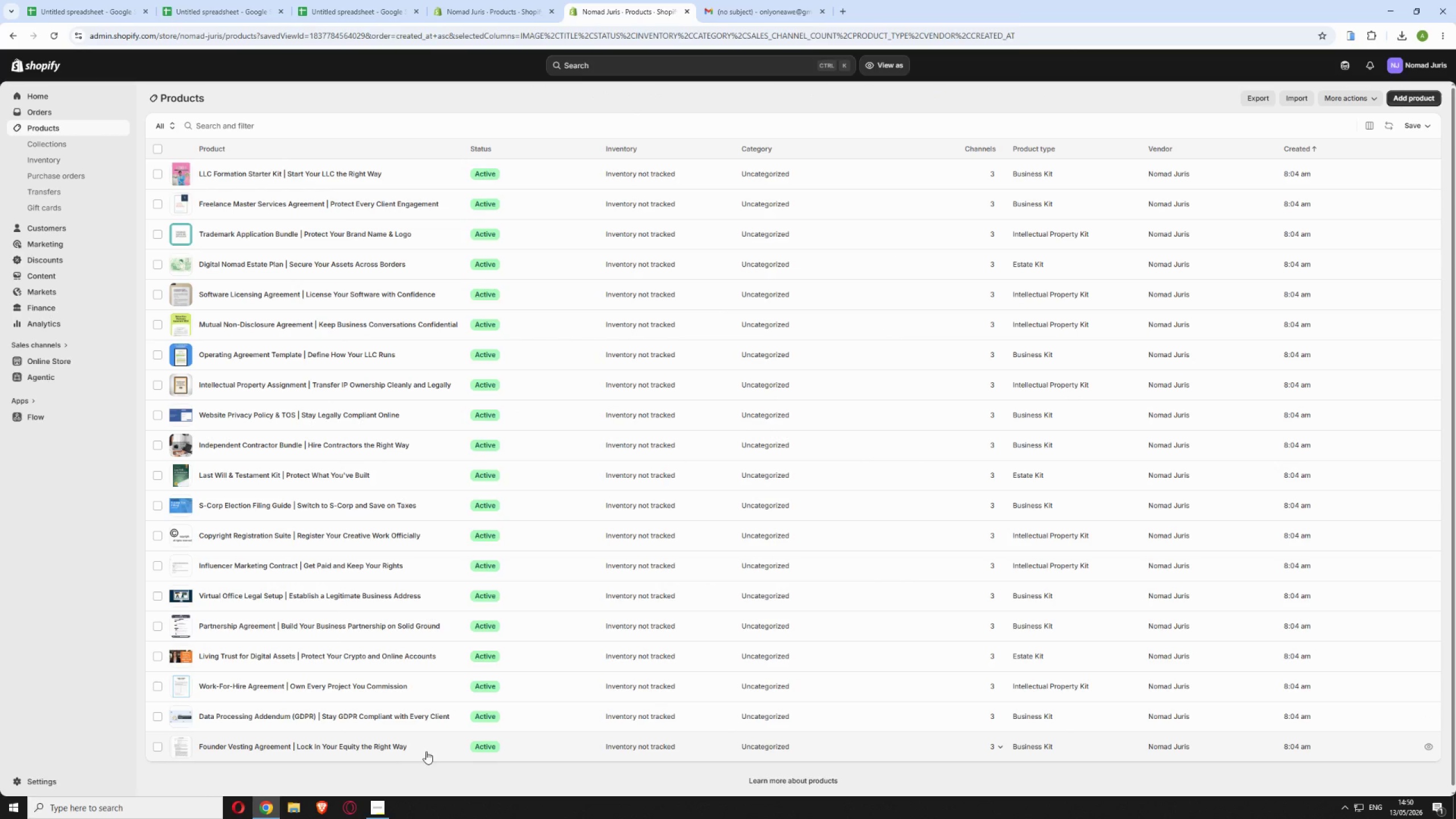 
left_click([778, 13])
 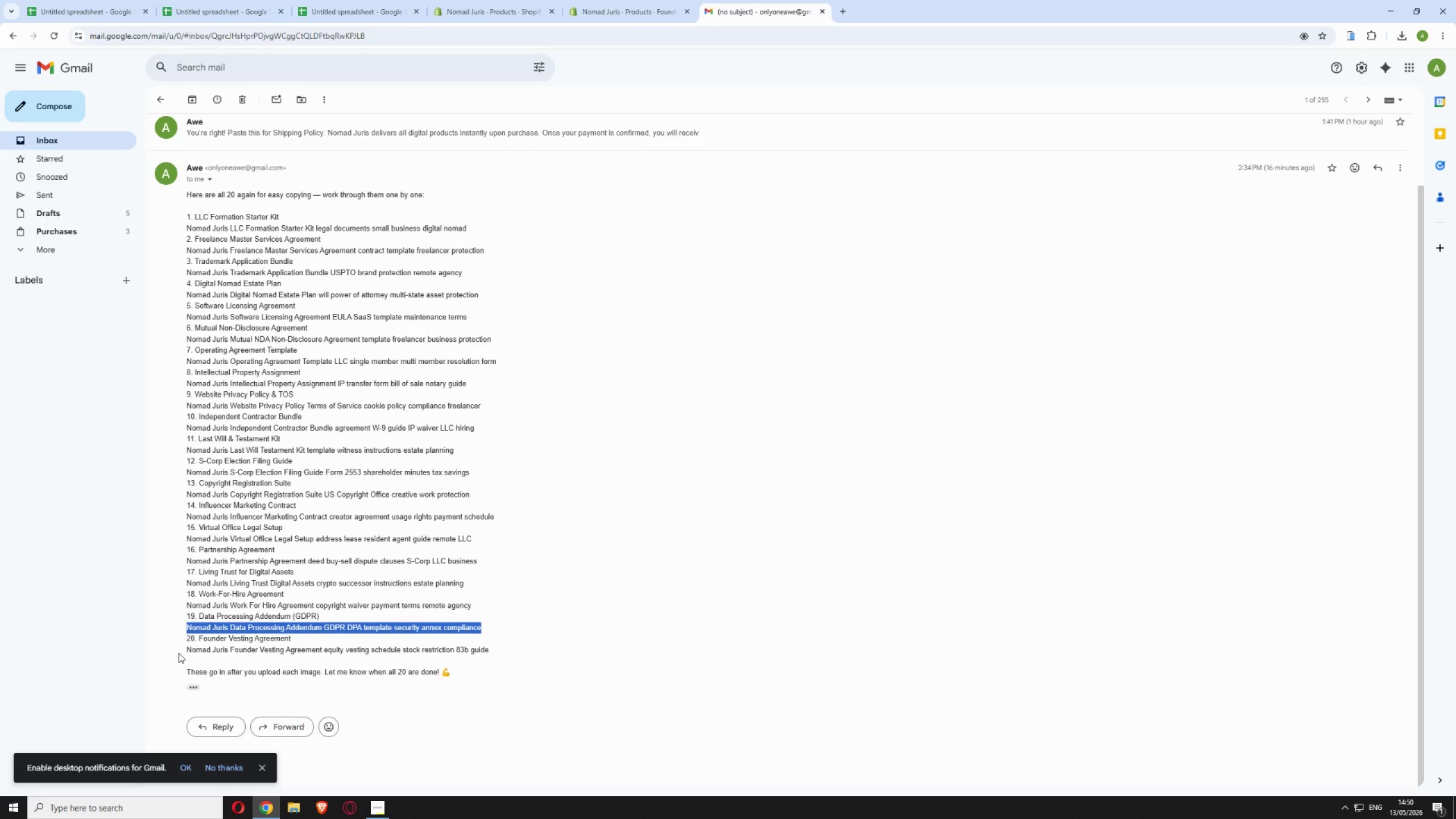 
left_click_drag(start_coordinate=[184, 648], to_coordinate=[491, 652])
 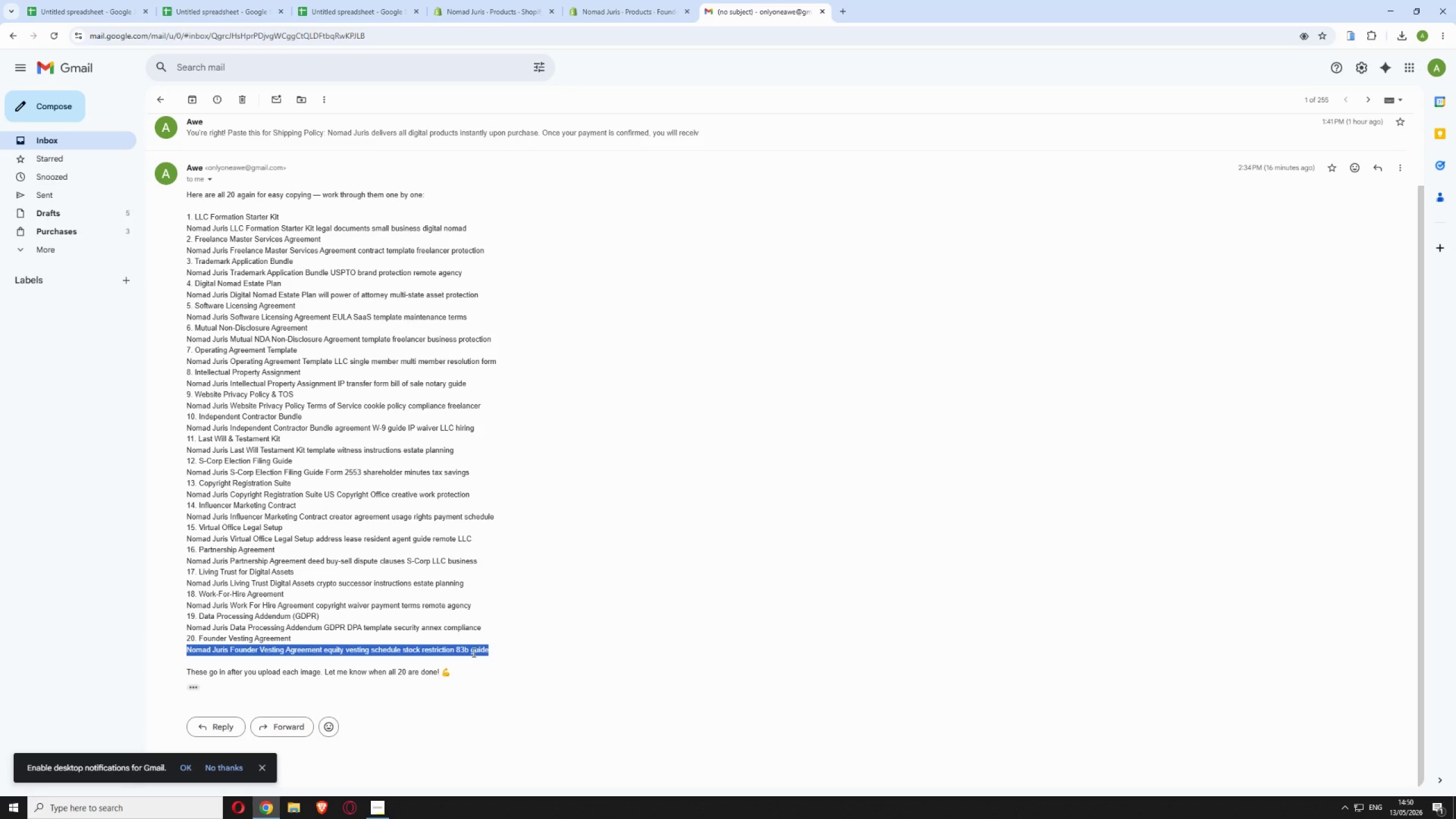 
right_click([473, 652])
 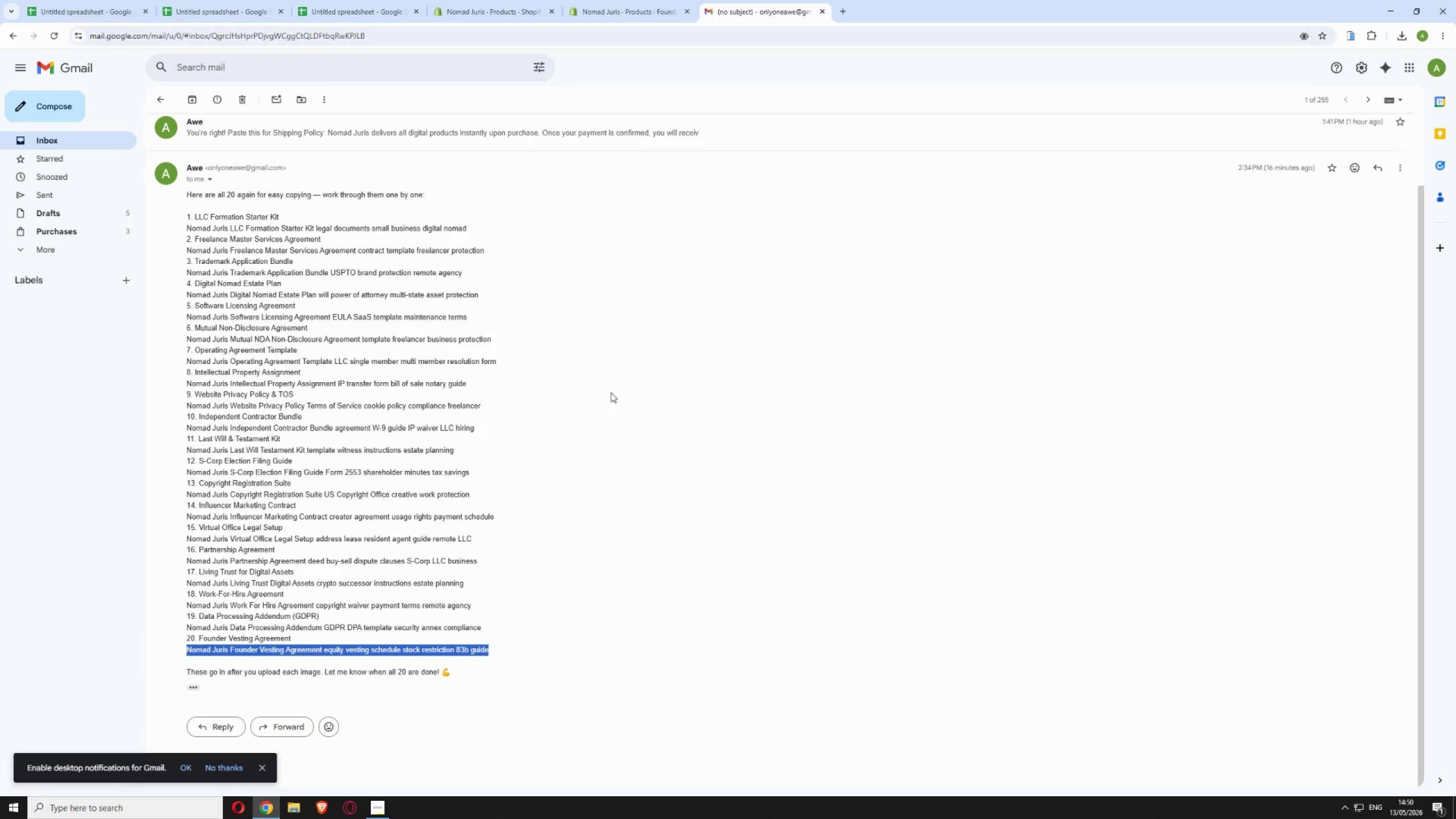 
left_click([632, 2])
 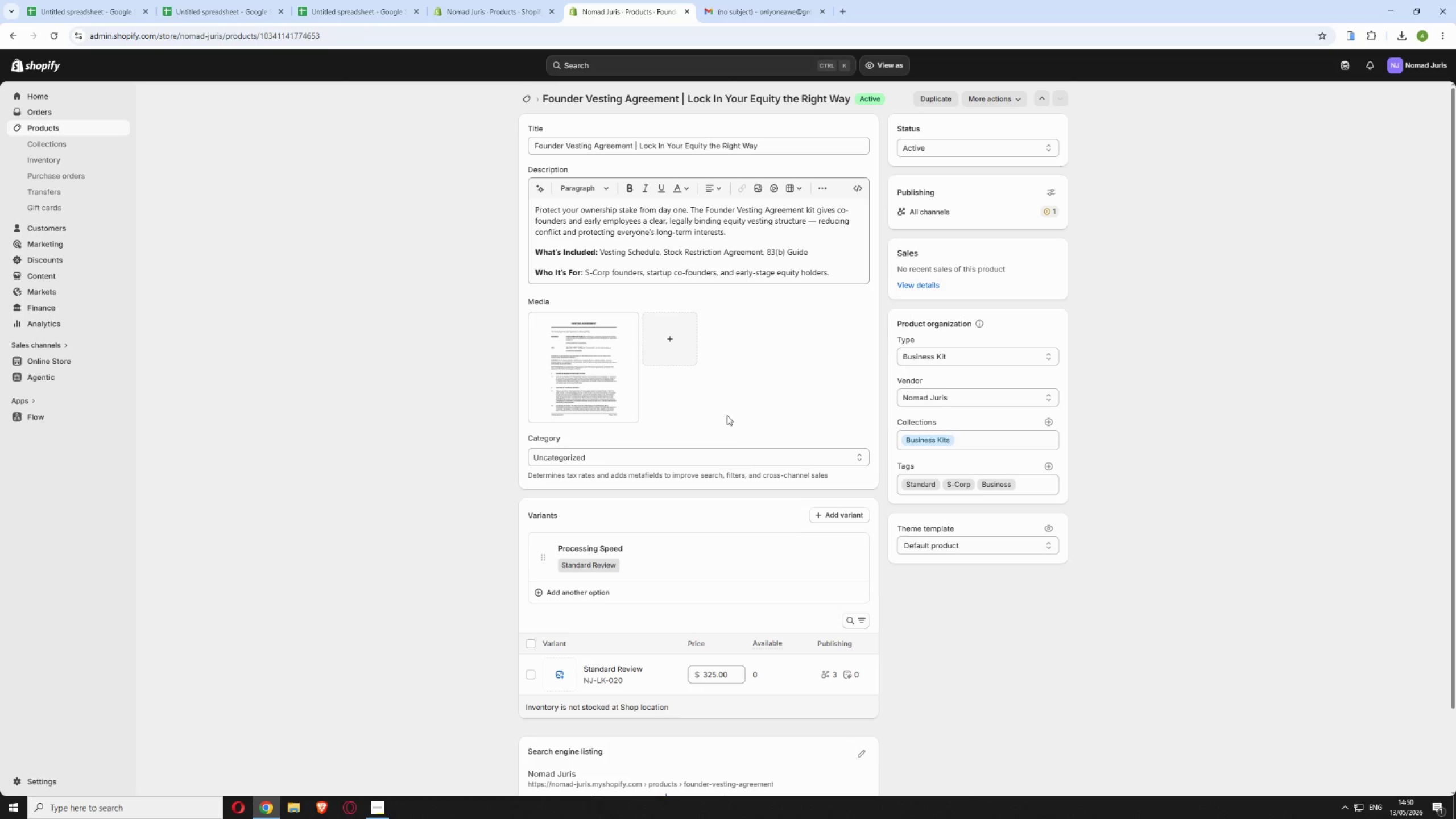 
scroll: coordinate [705, 603], scroll_direction: down, amount: 5.0
 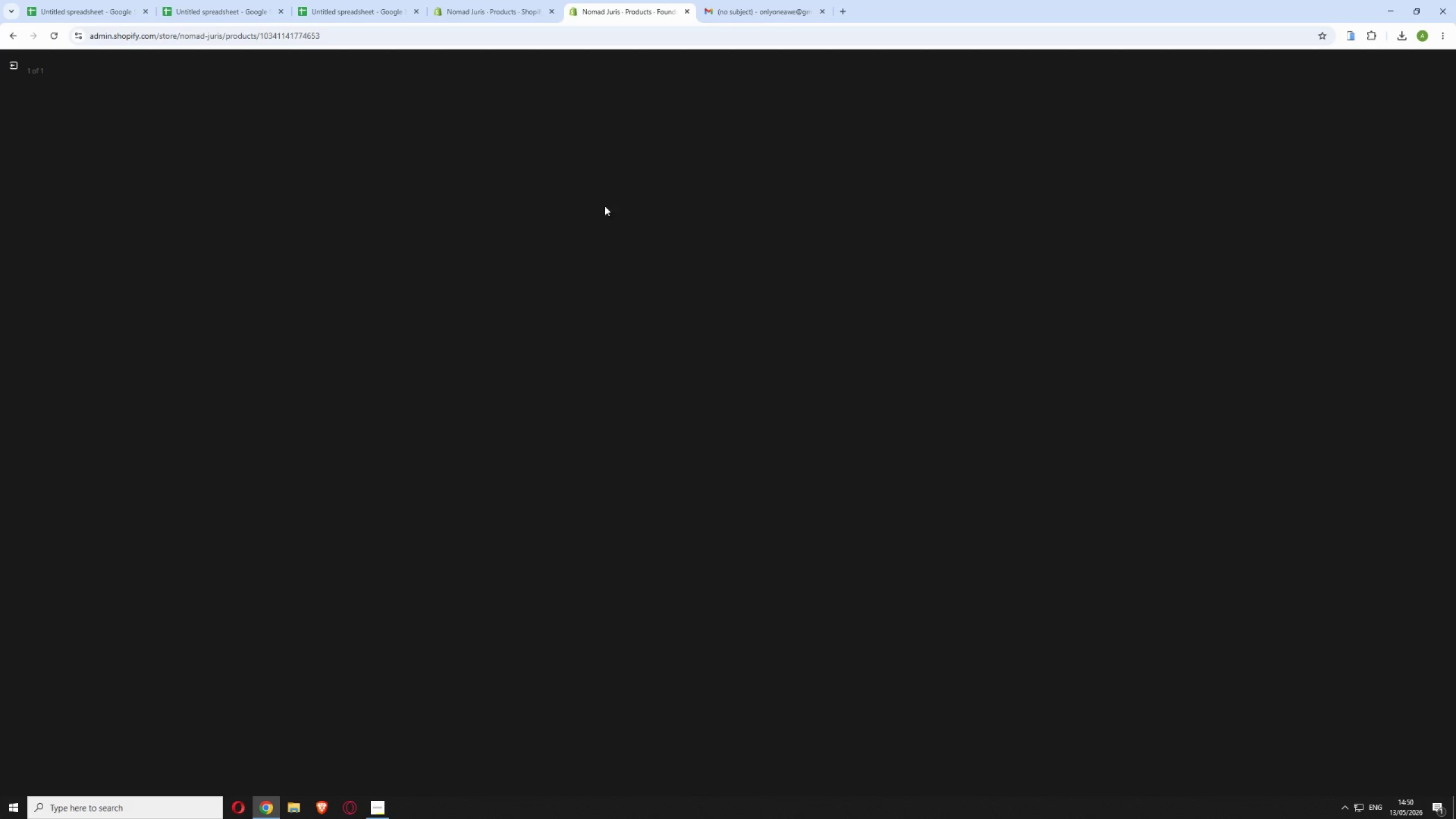 
left_click([721, 4])
 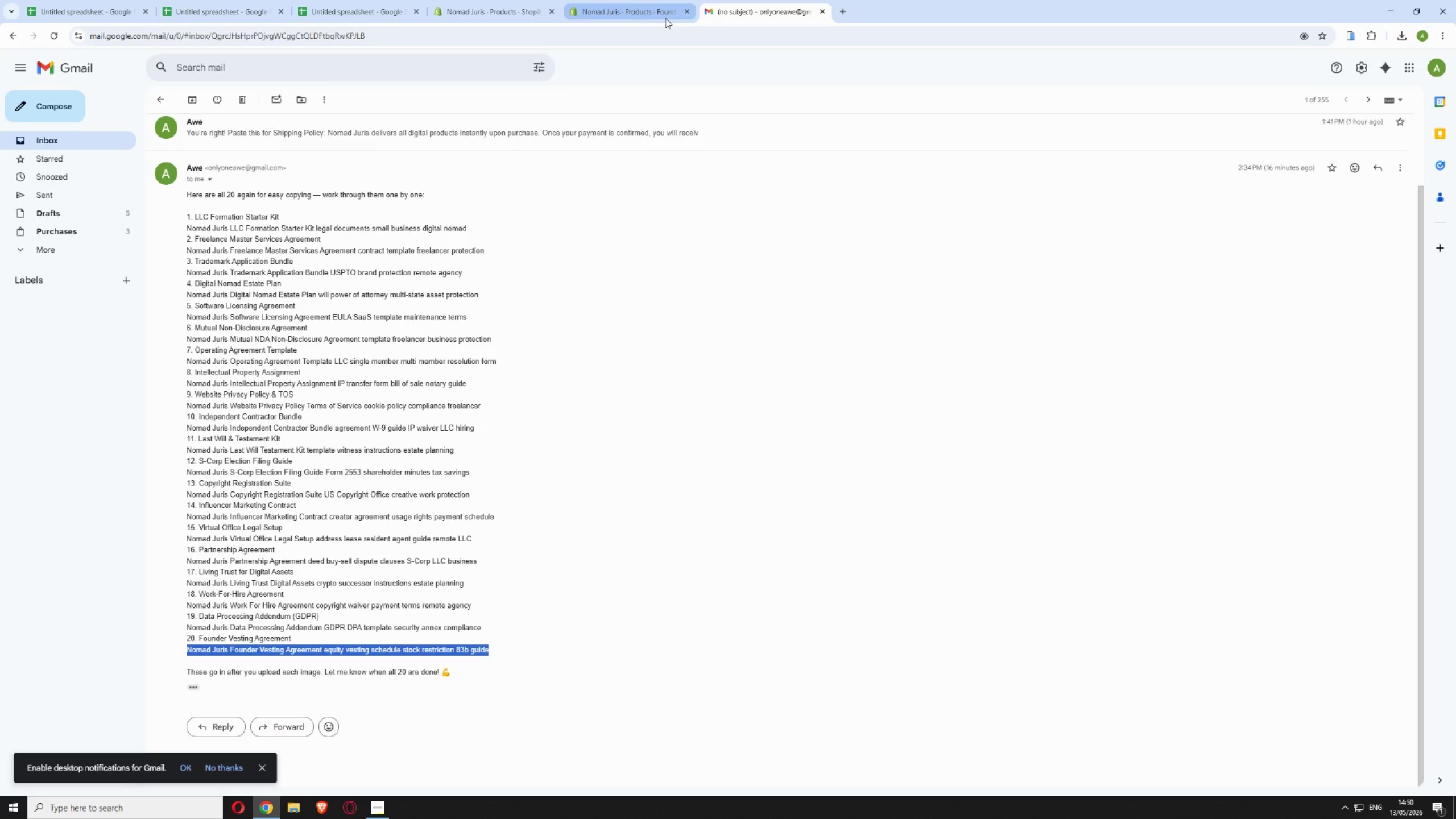 
left_click([641, 13])
 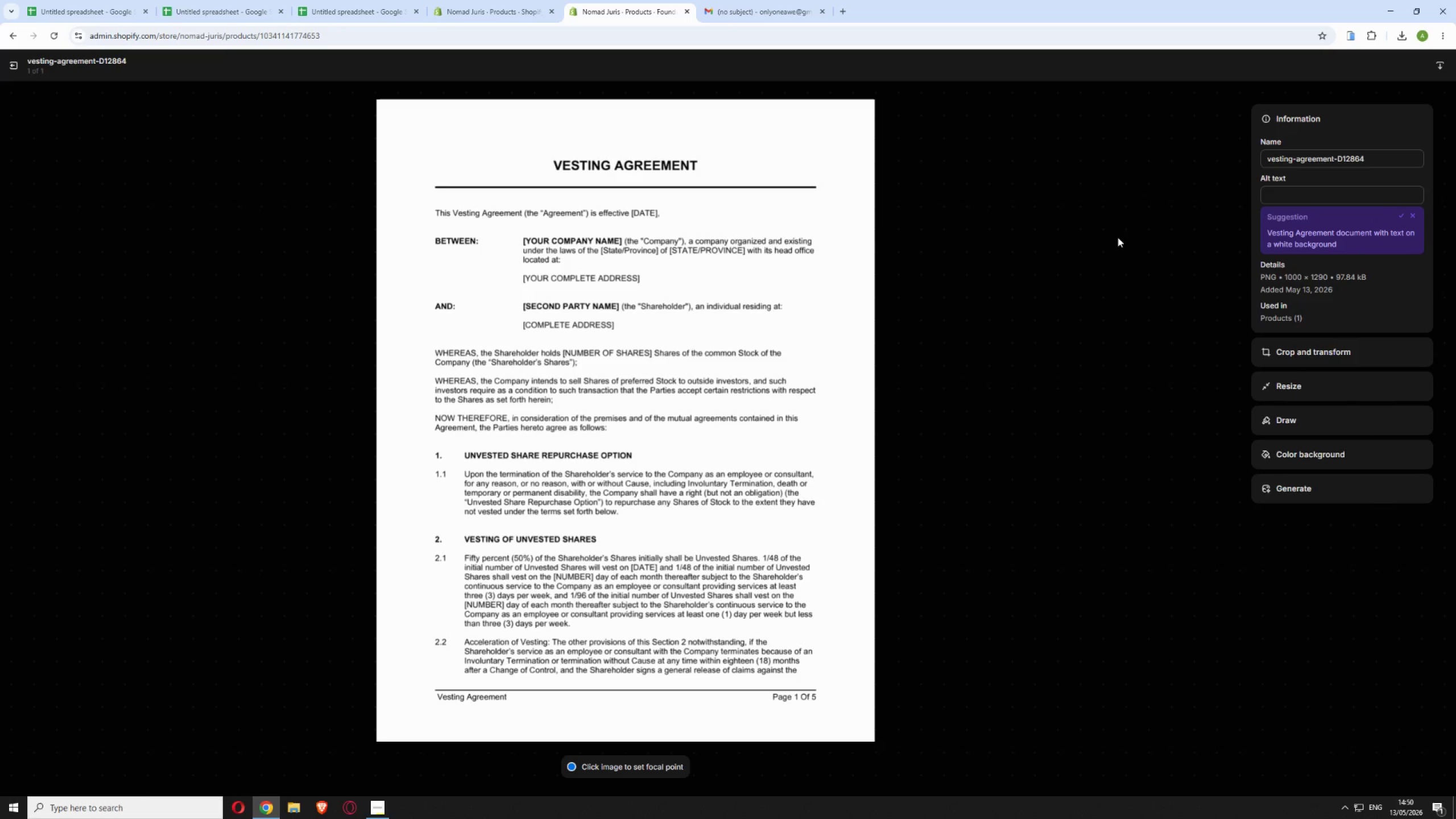 
left_click([1305, 193])
 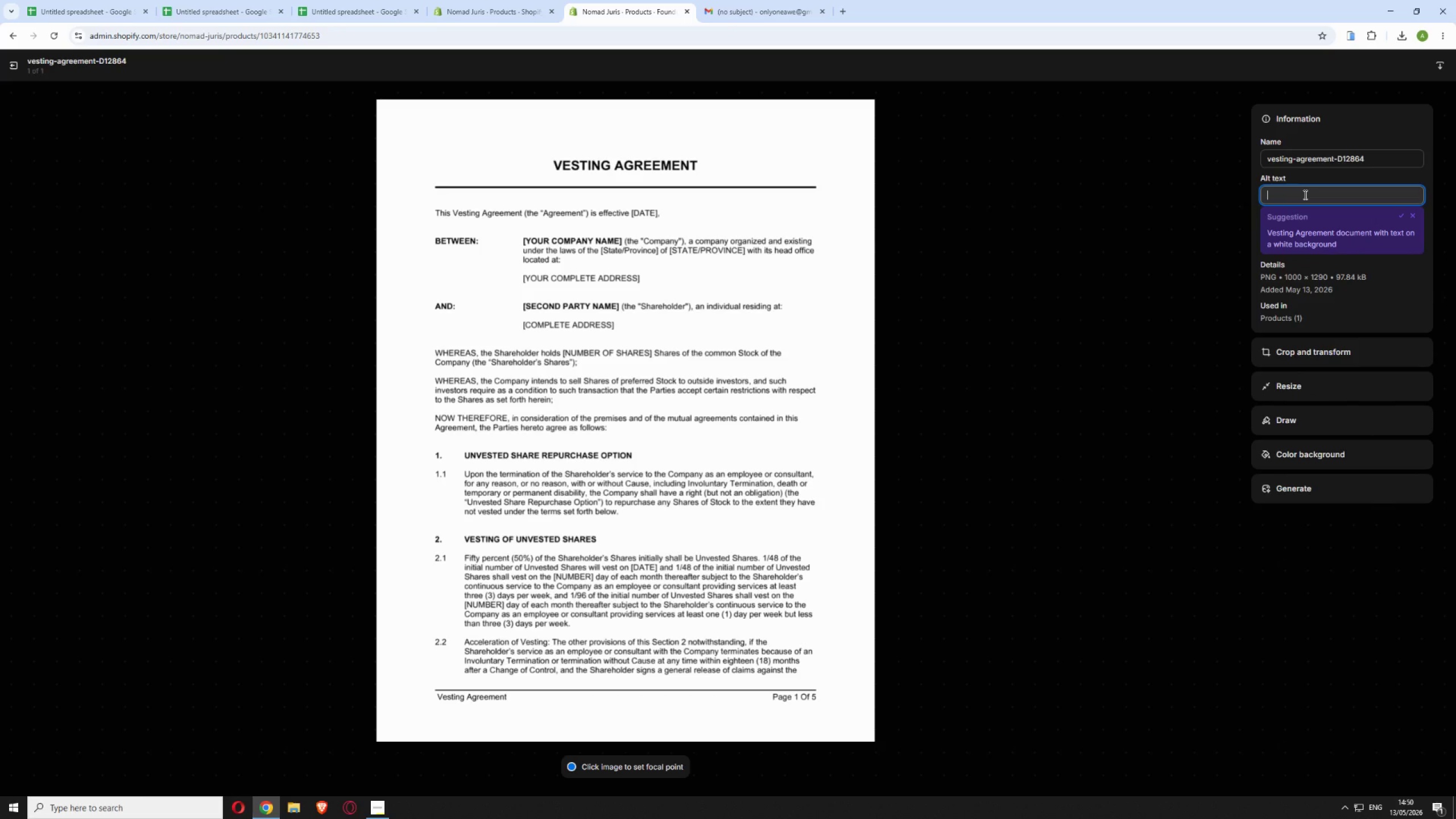 
key(Control+V)